 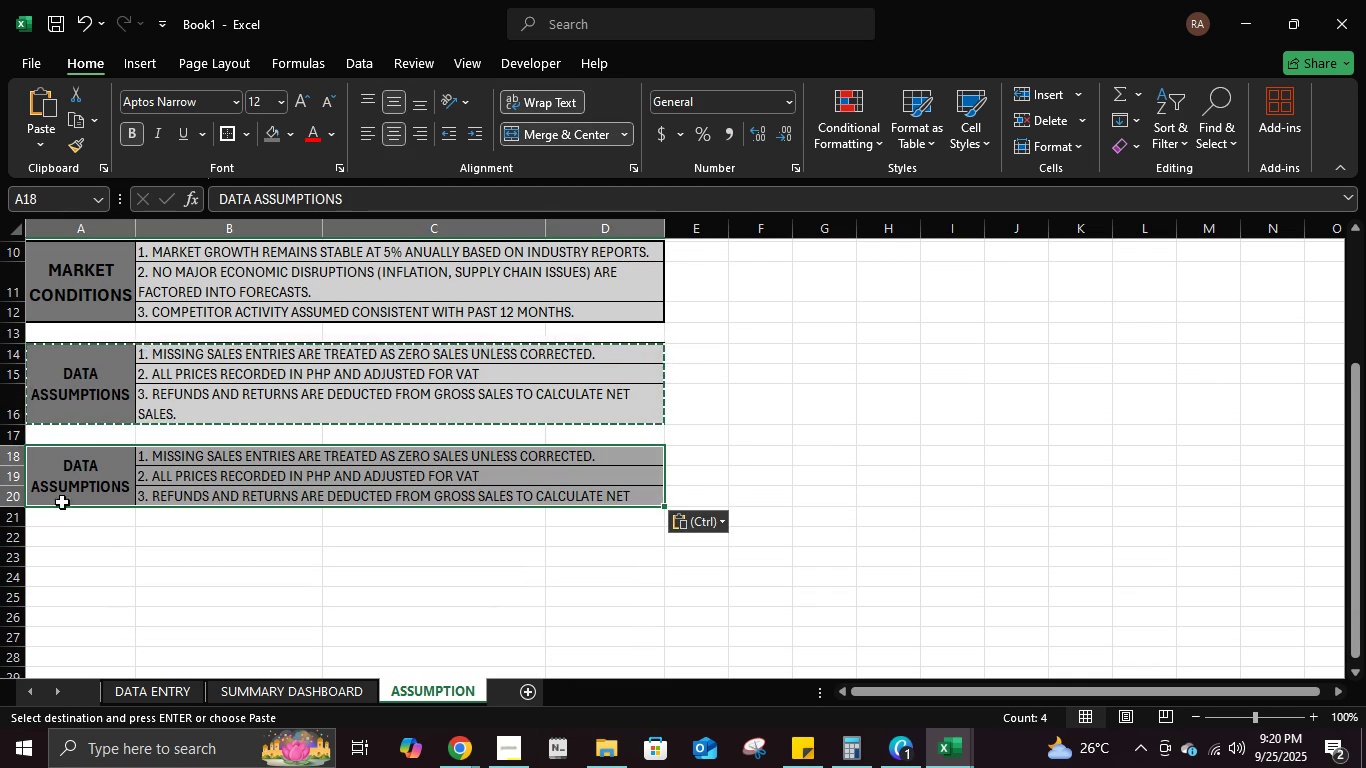 
right_click([0, 496])
 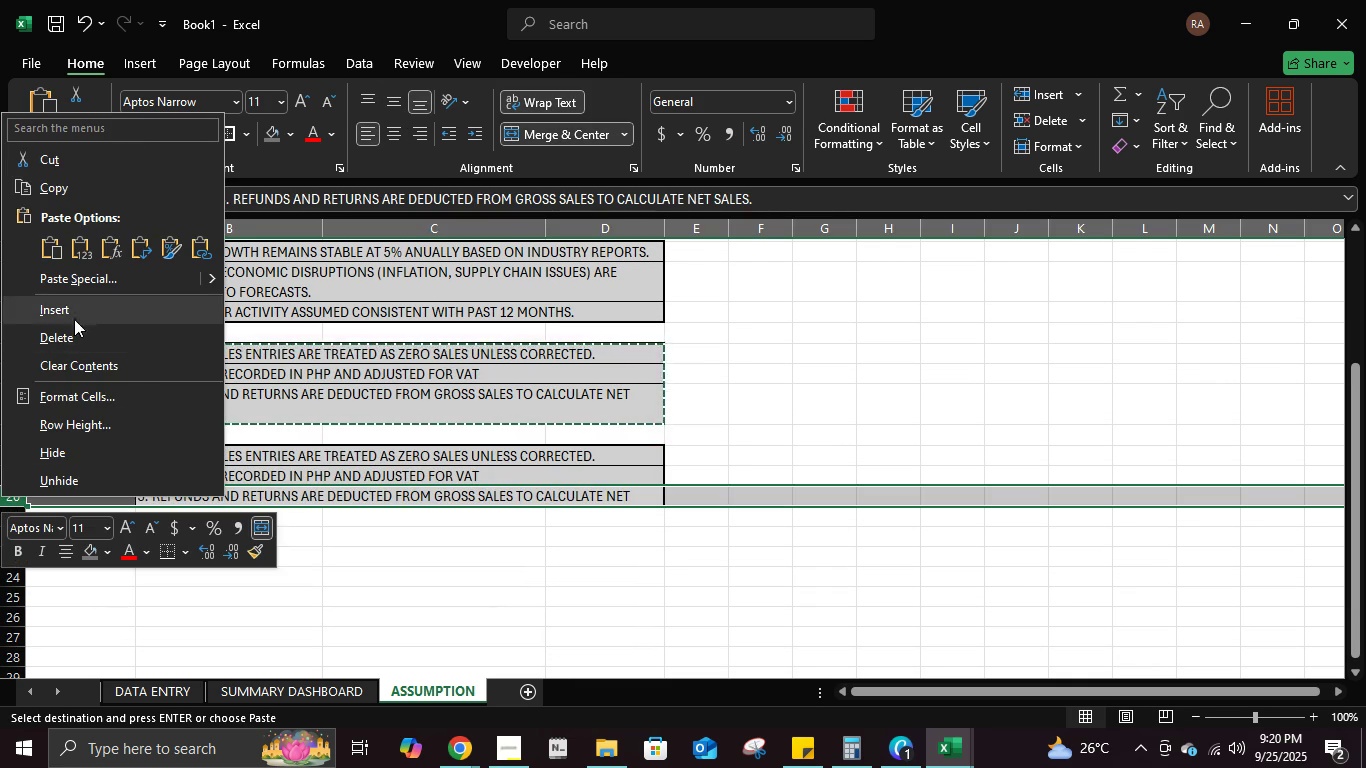 
left_click([74, 318])
 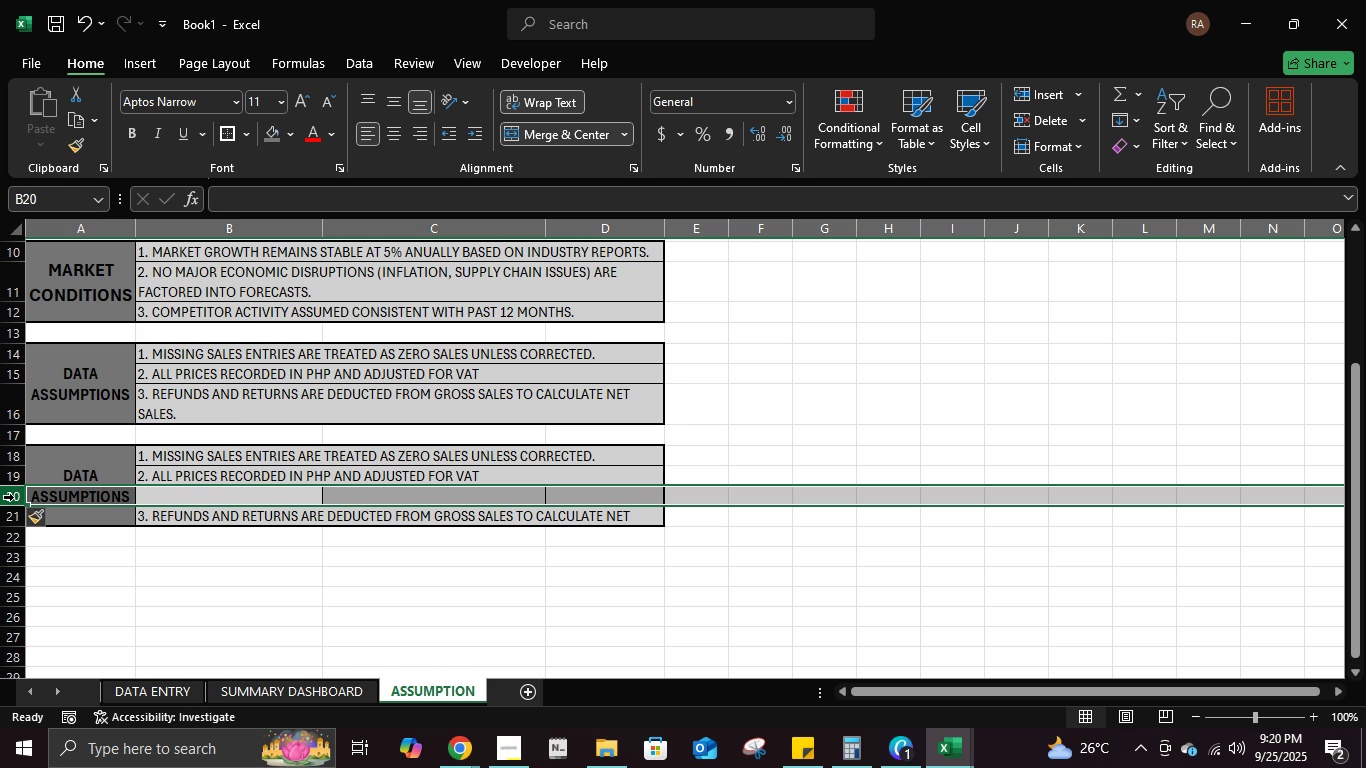 
right_click([14, 497])
 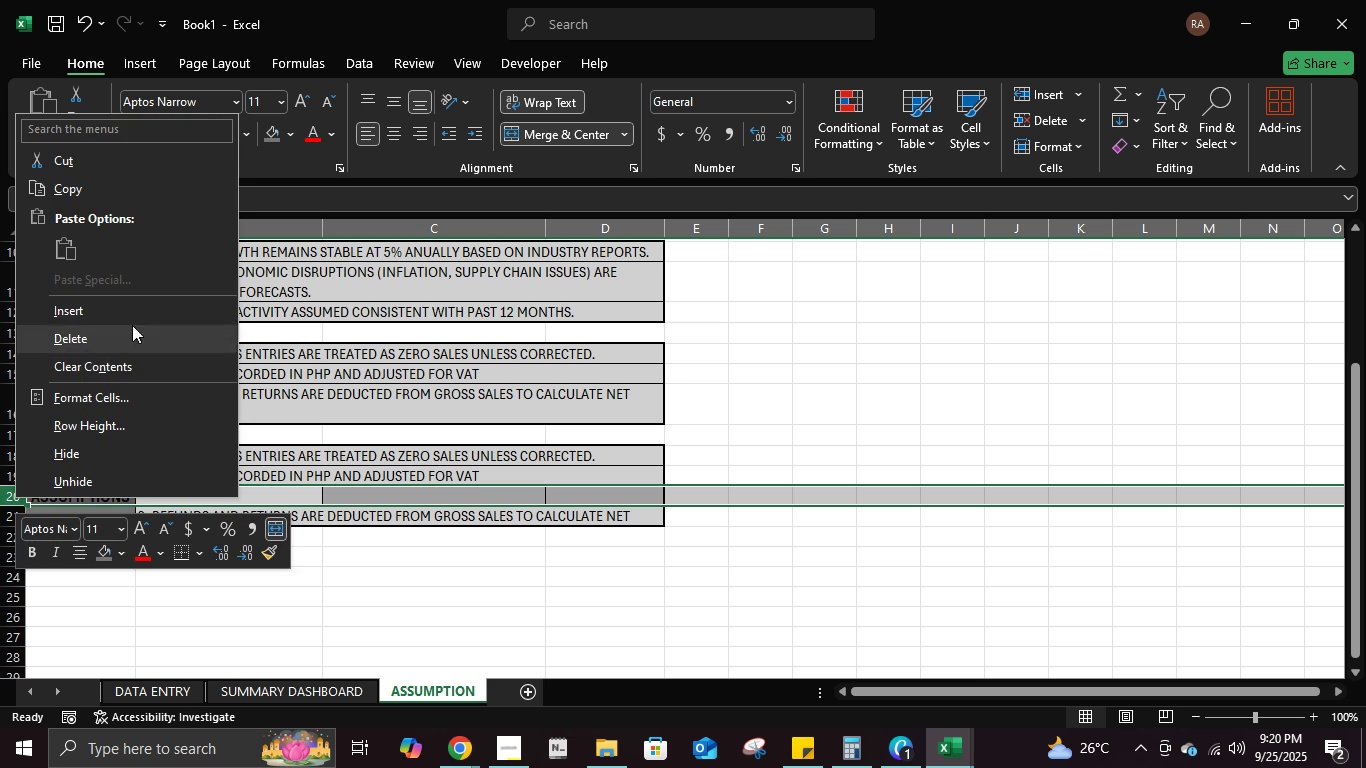 
left_click([121, 311])
 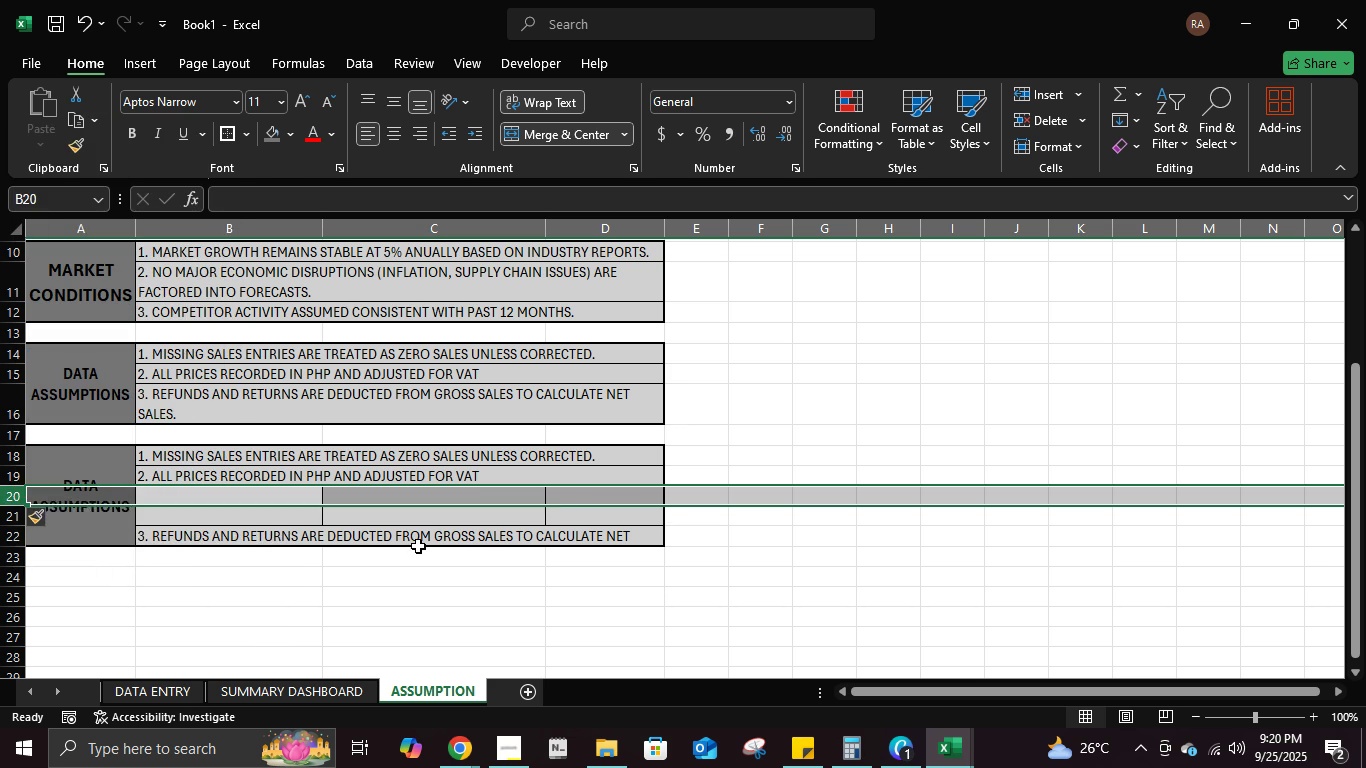 
left_click([420, 547])